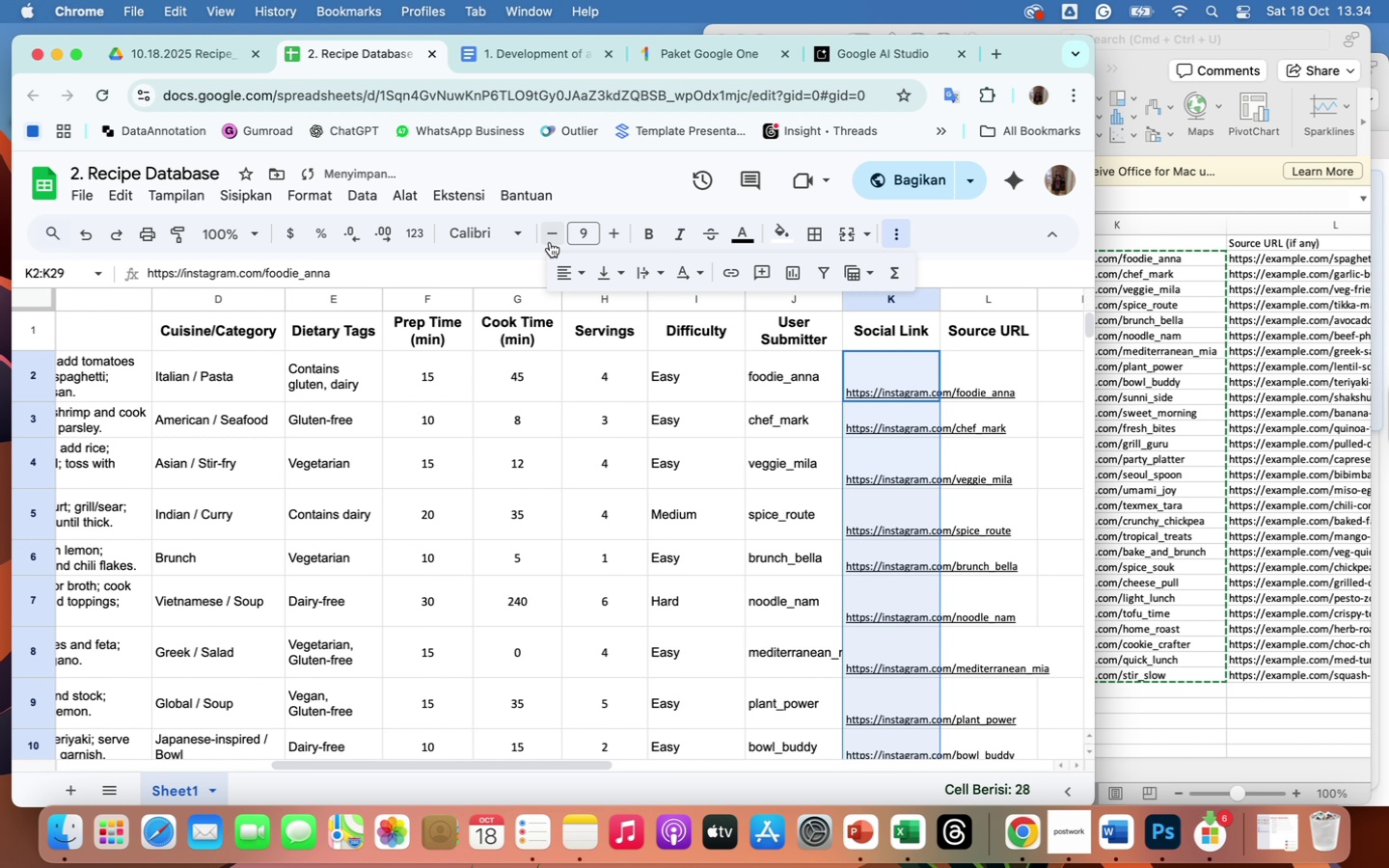 
left_click([642, 267])
 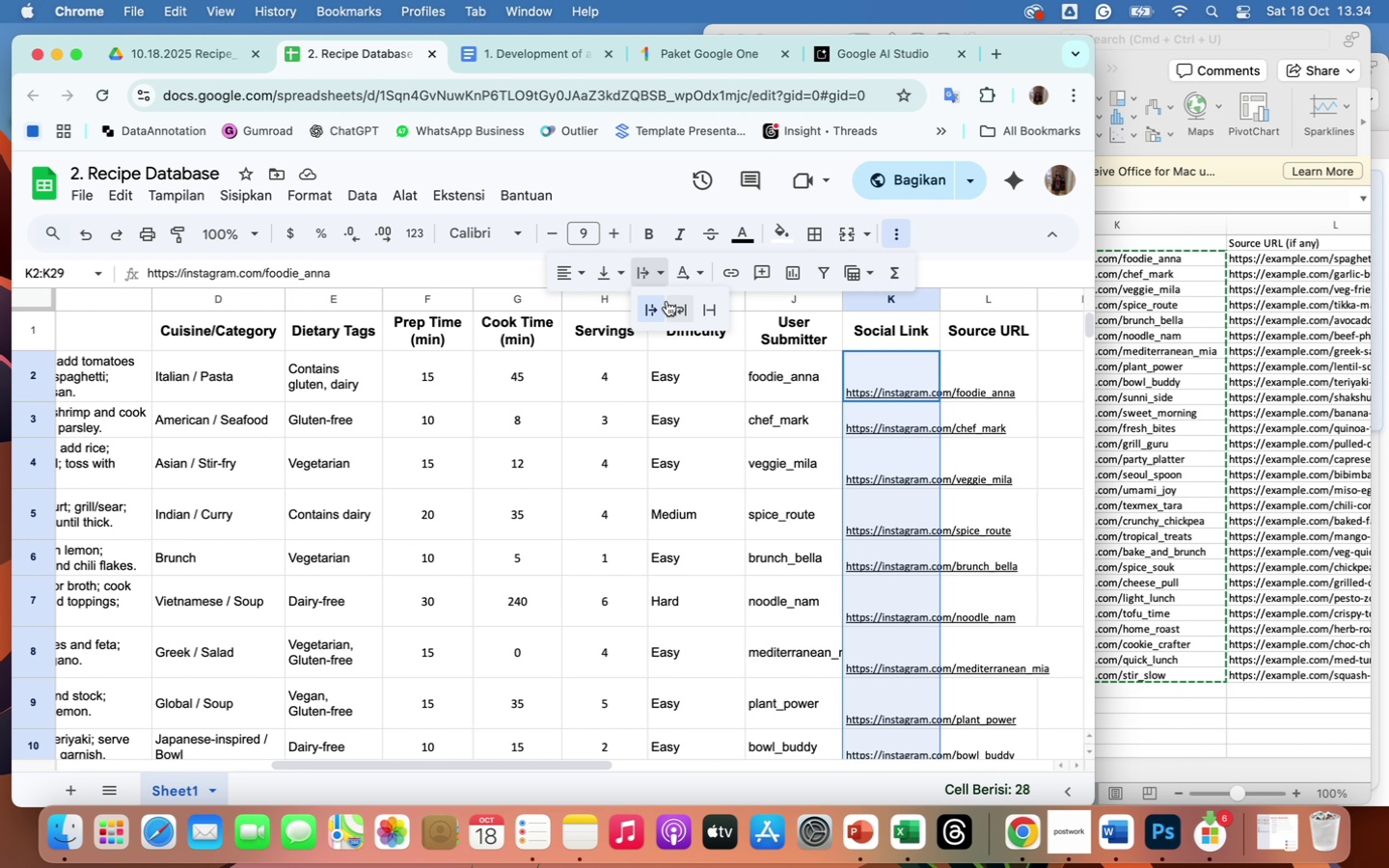 
left_click([678, 303])
 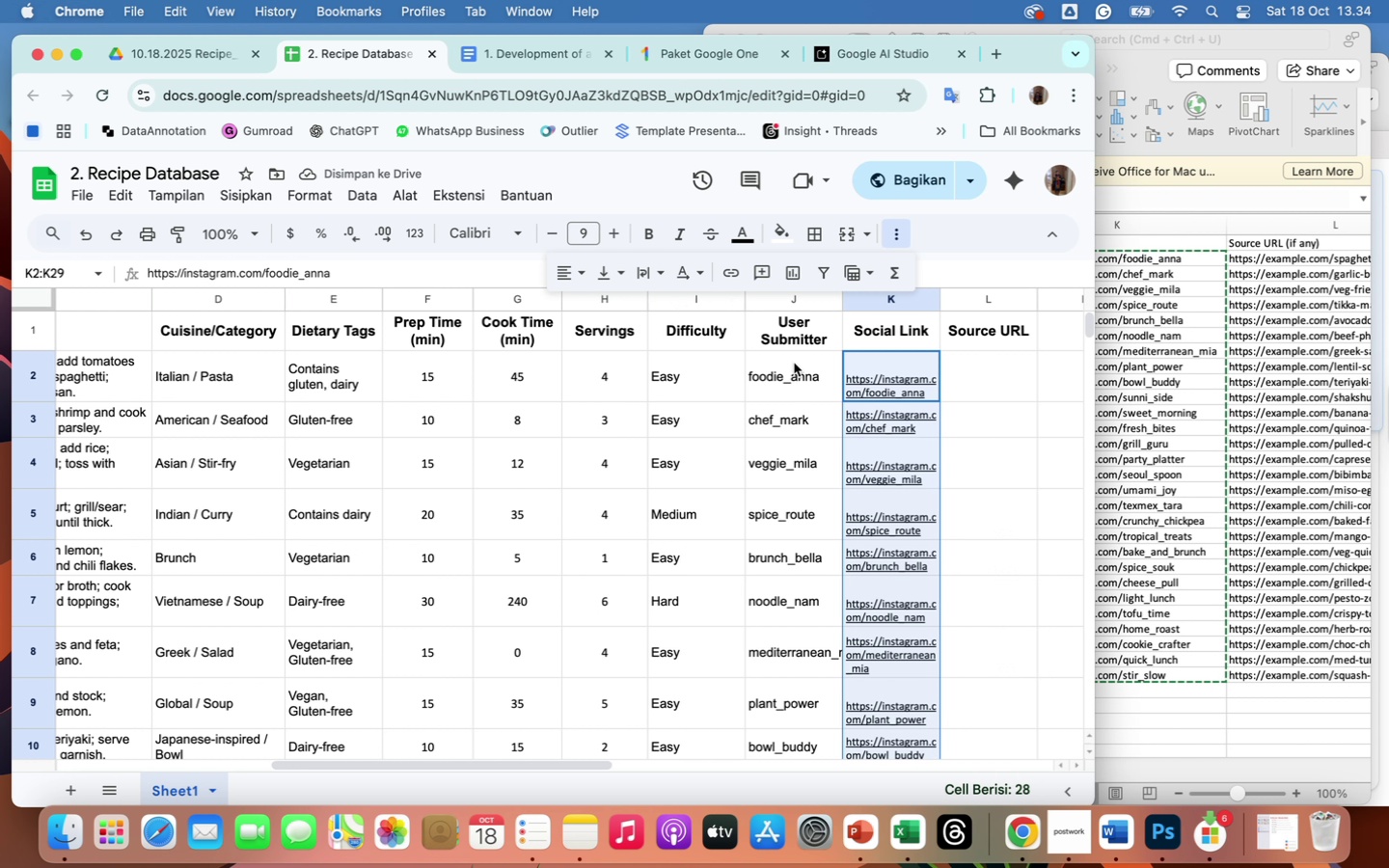 
left_click([776, 376])
 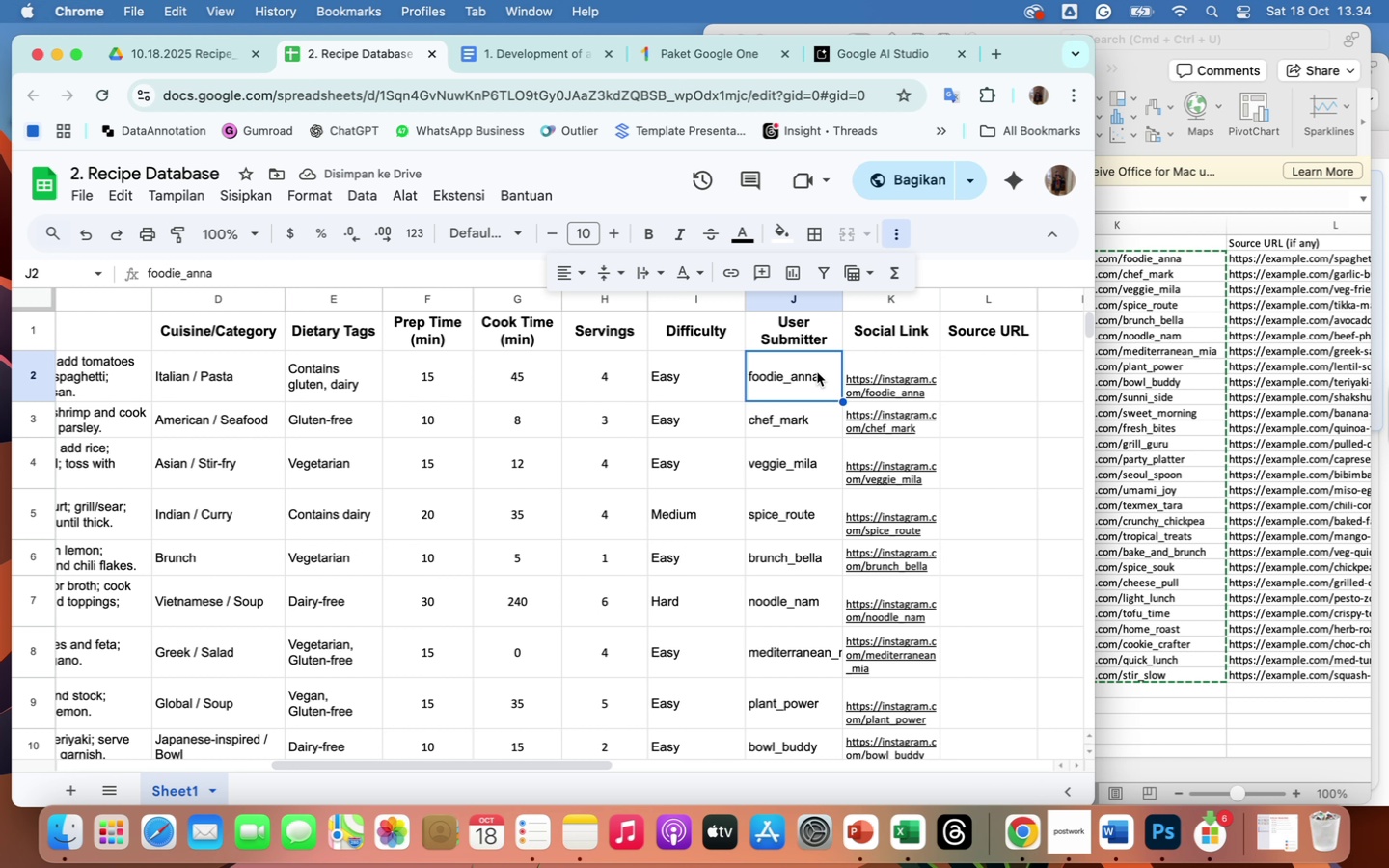 
left_click([903, 373])
 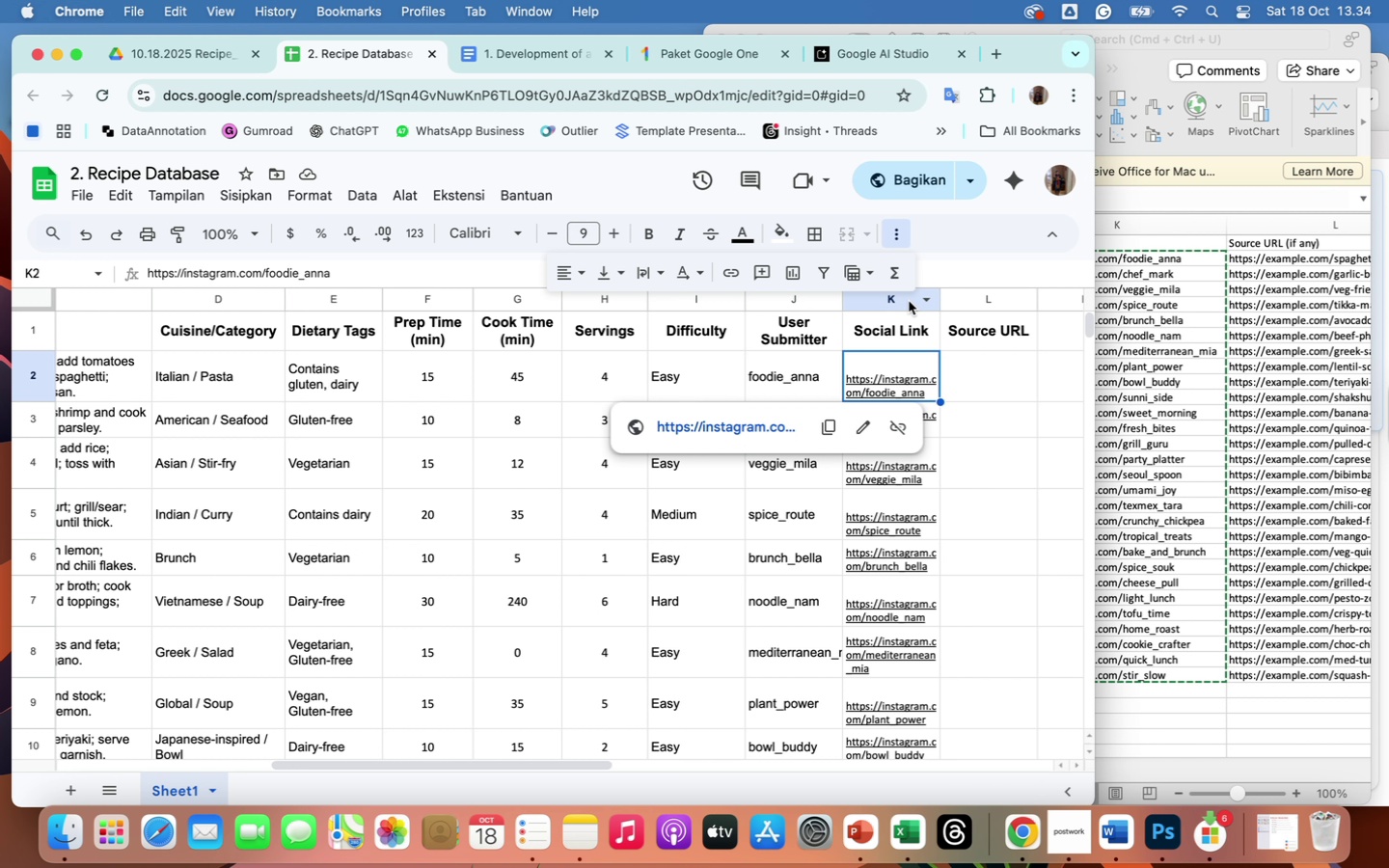 
left_click([909, 300])
 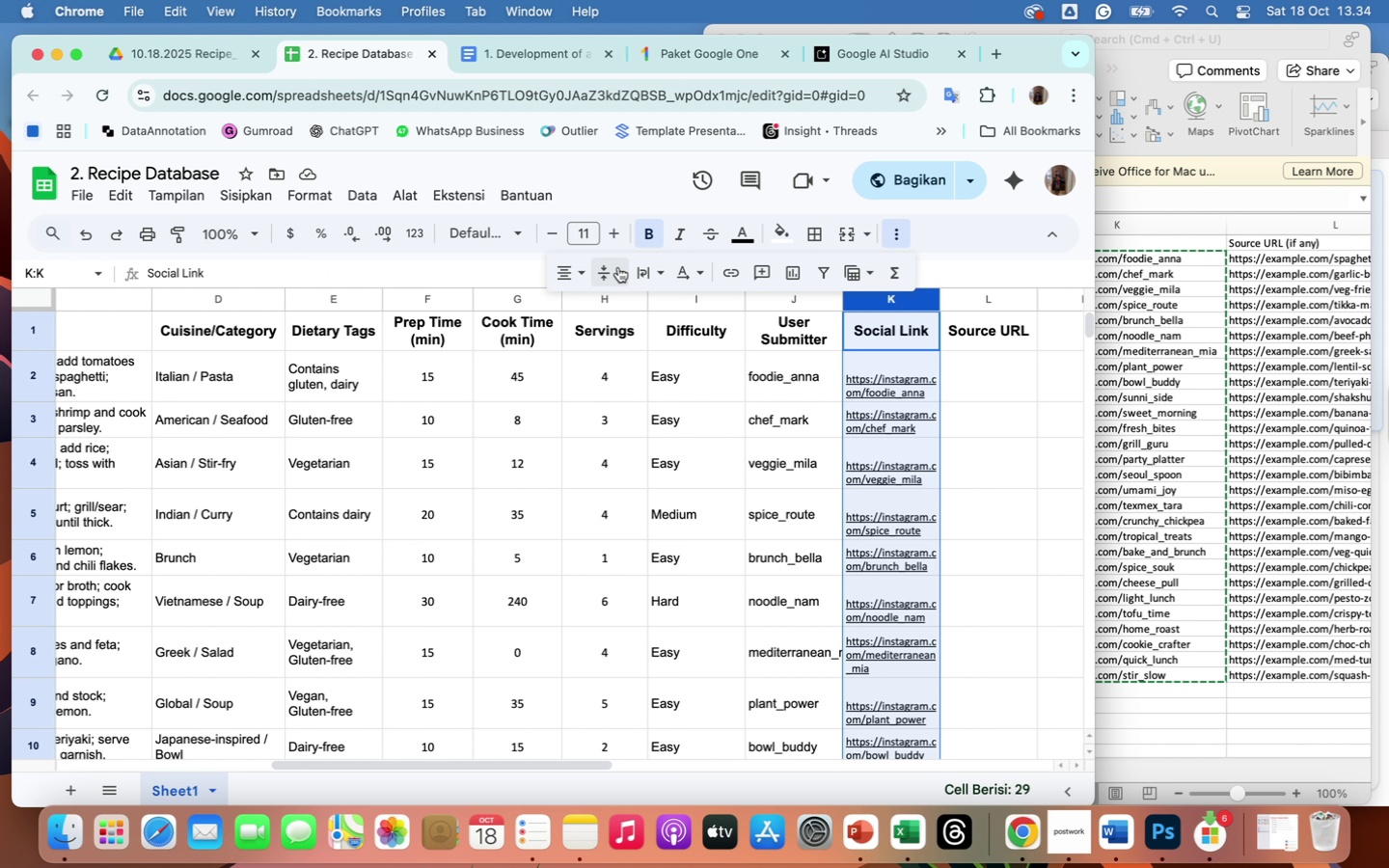 
left_click([609, 268])
 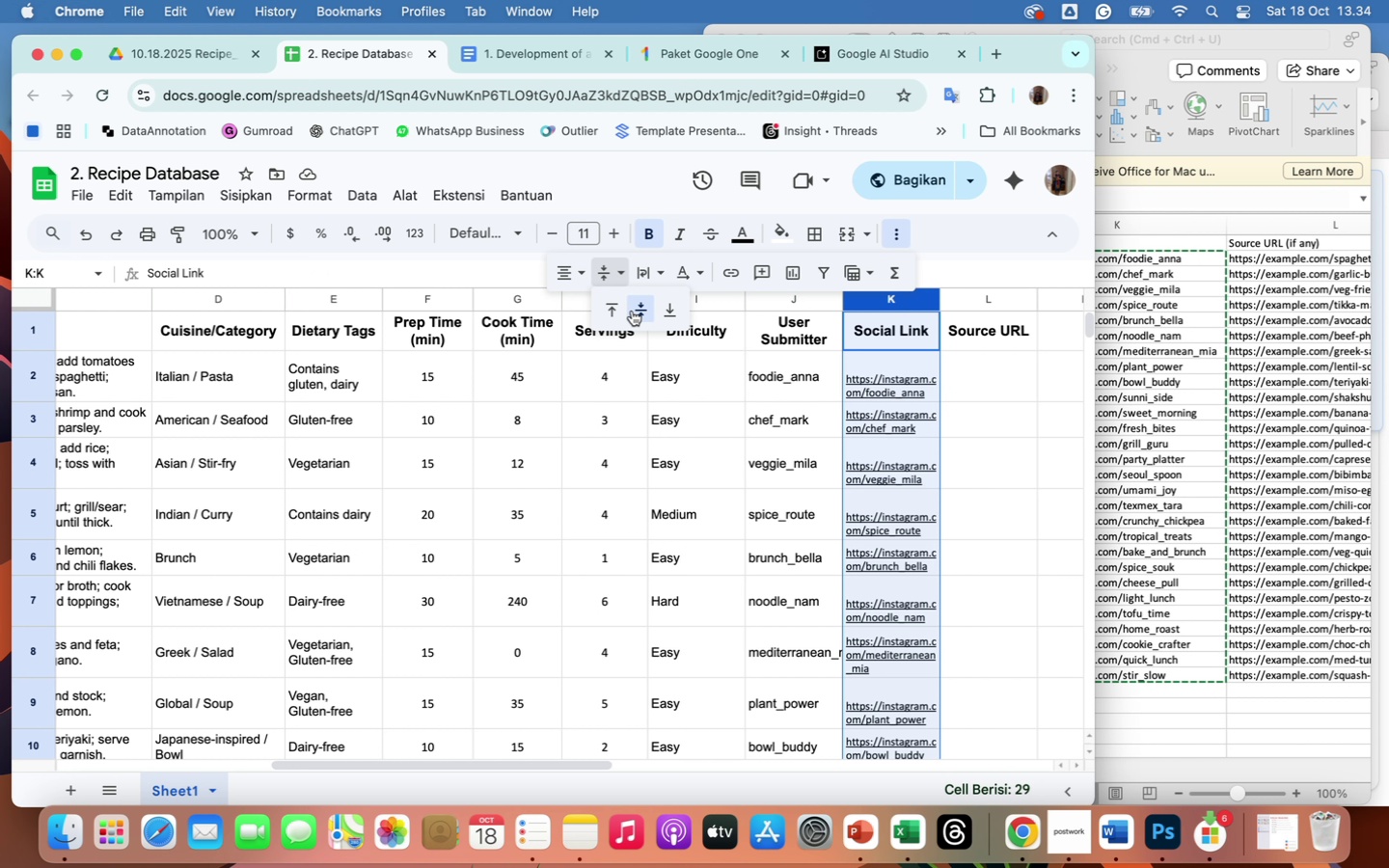 
left_click([637, 311])
 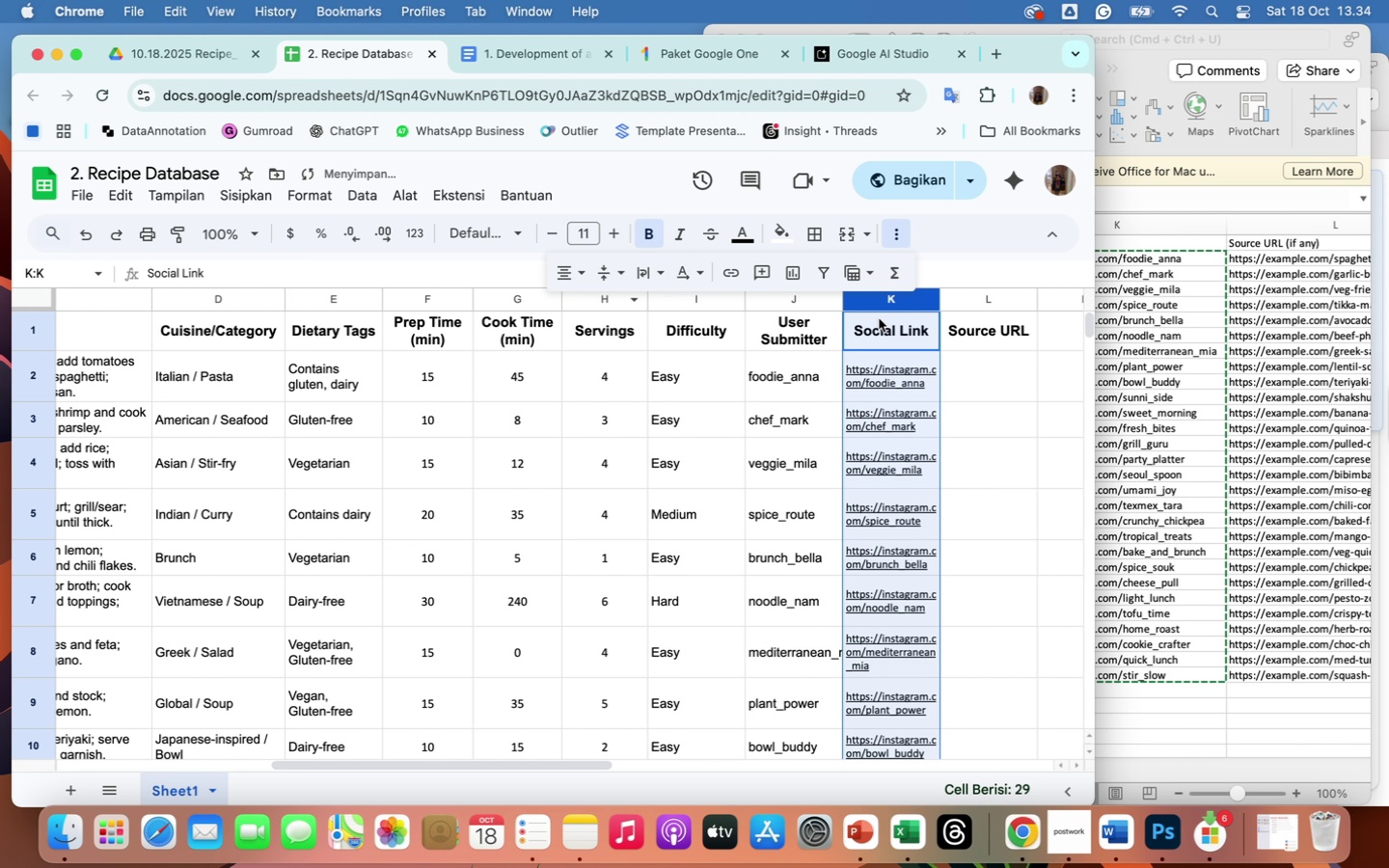 
left_click([790, 373])
 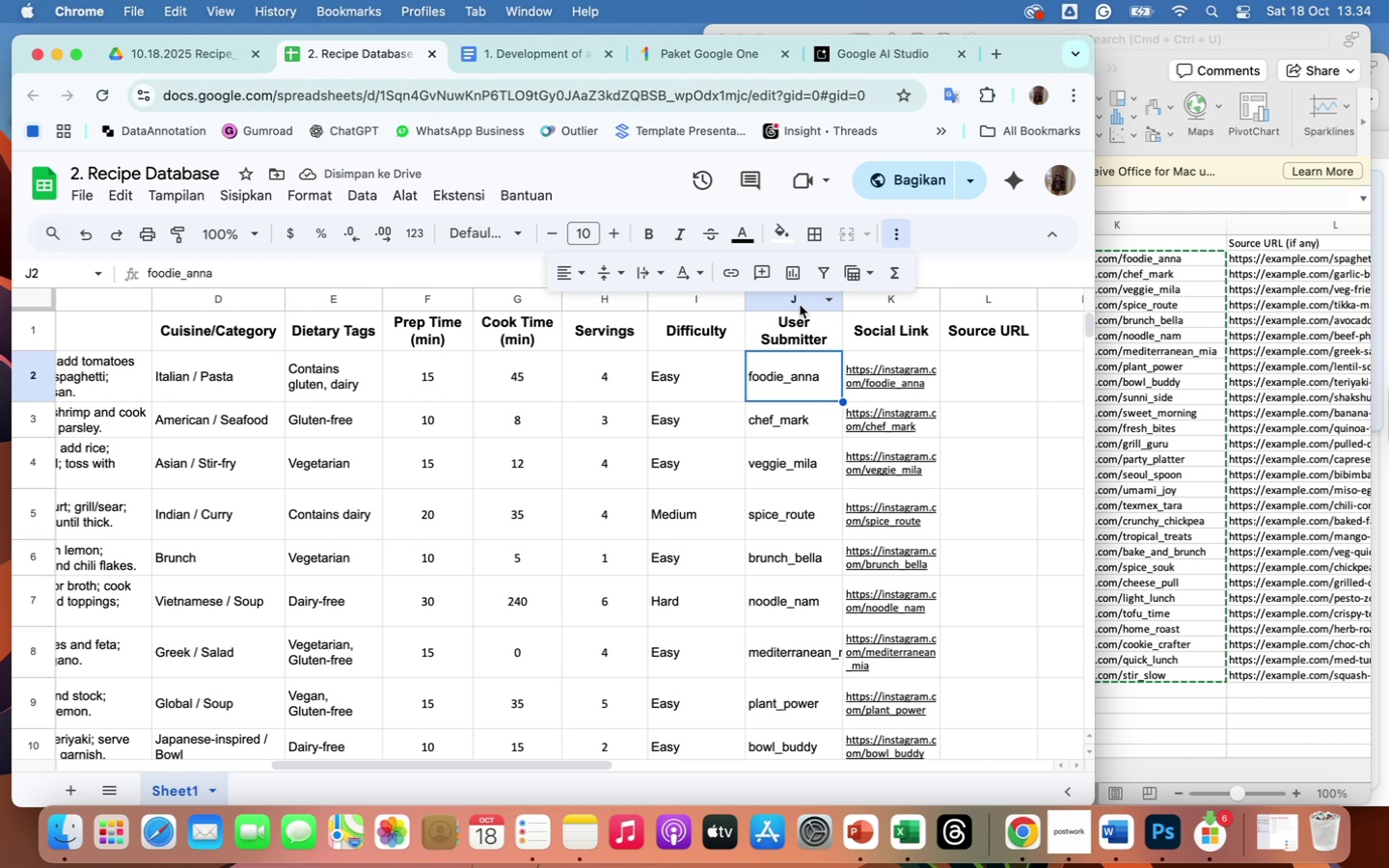 
left_click([800, 305])
 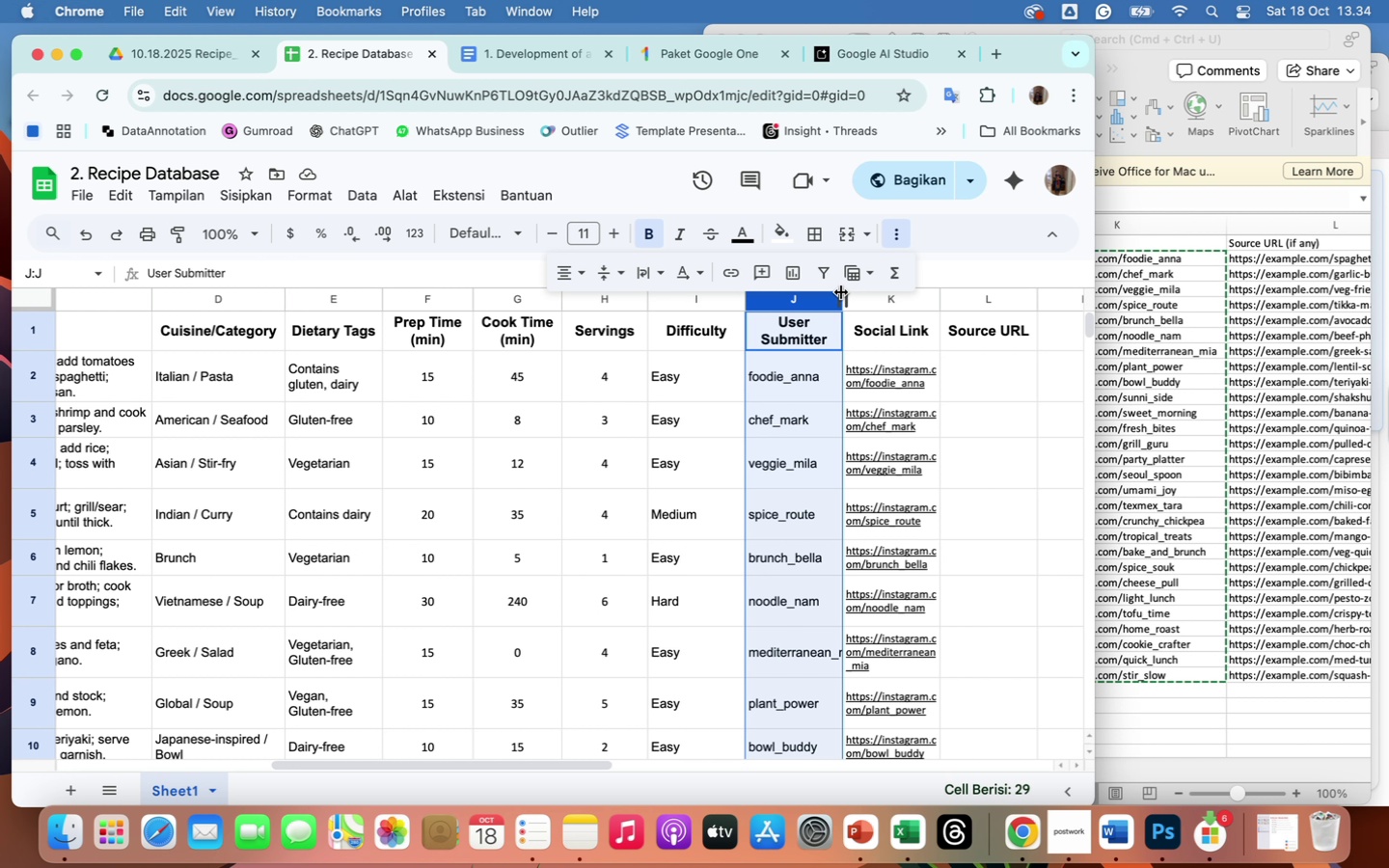 
left_click_drag(start_coordinate=[842, 293], to_coordinate=[858, 299])